 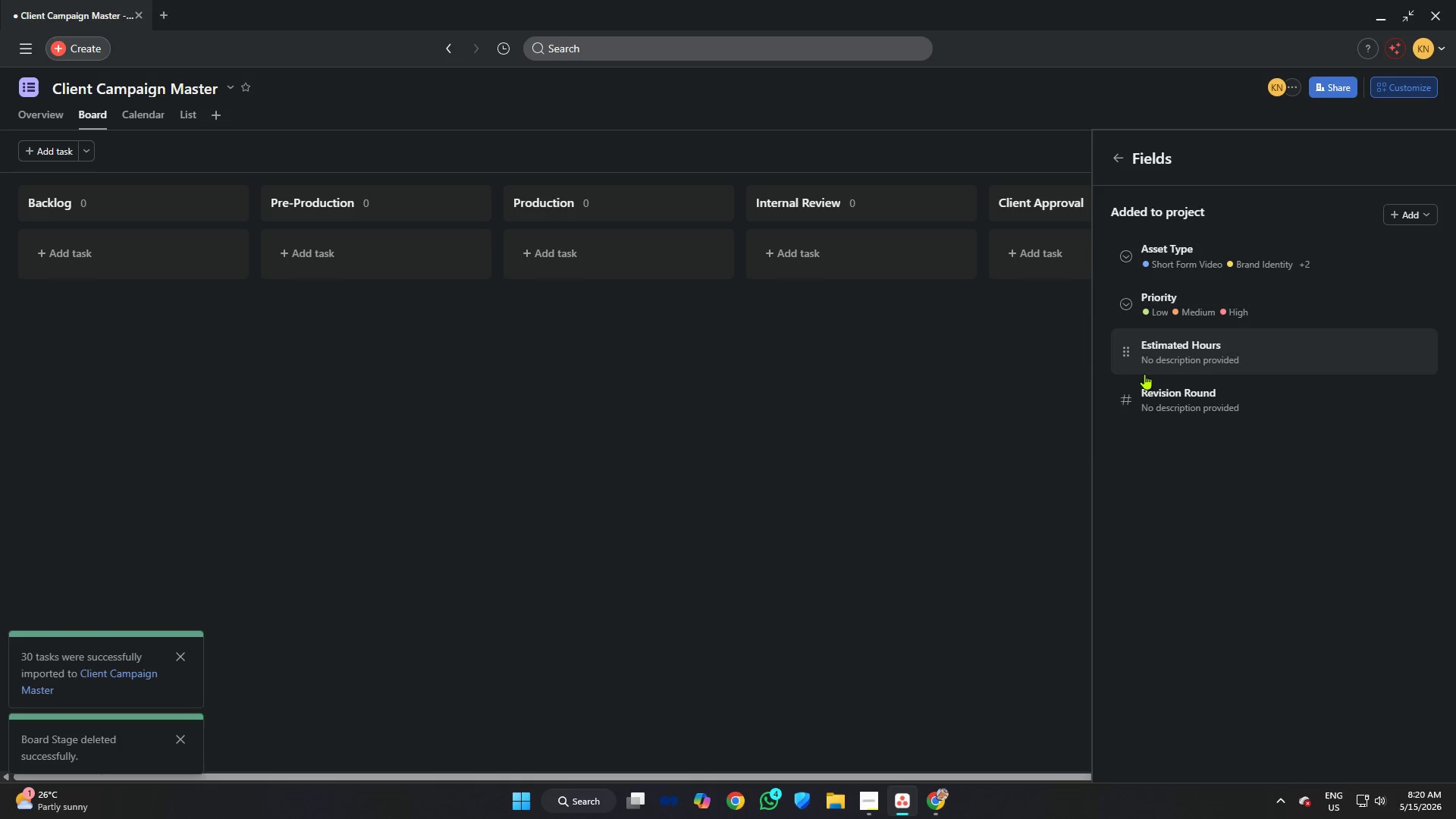 
left_click([227, 88])
 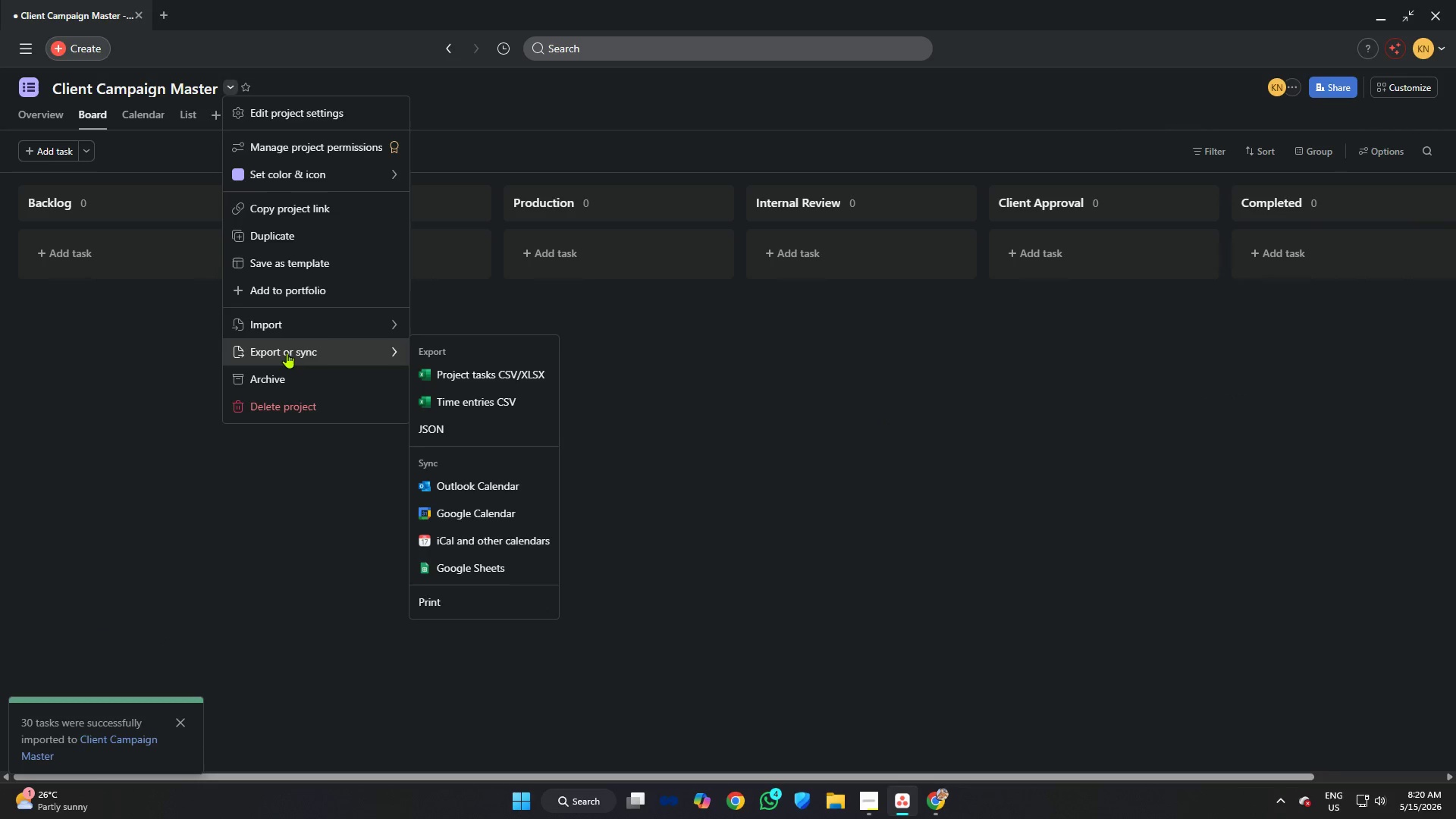 
left_click([285, 326])
 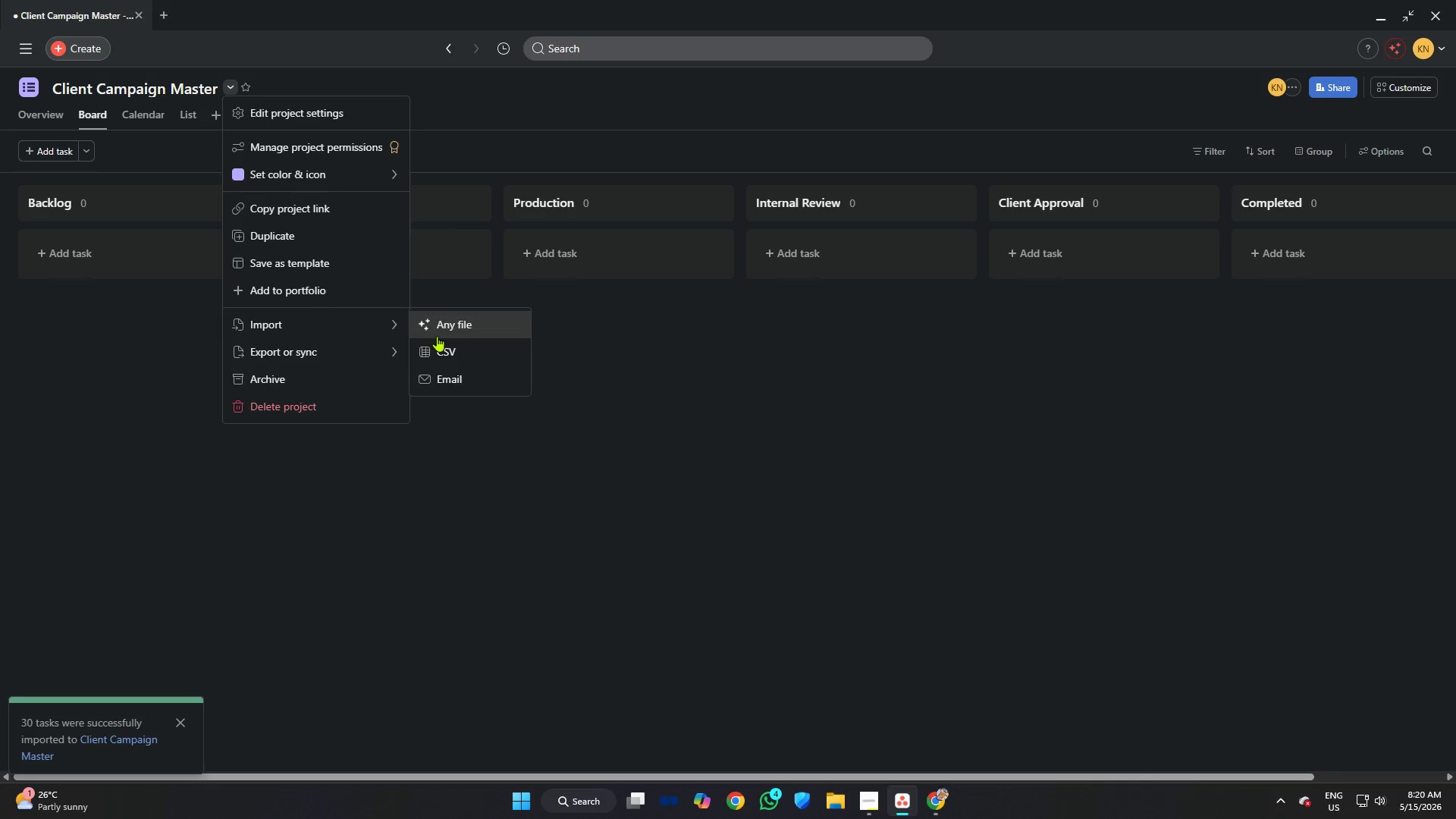 
left_click([468, 355])
 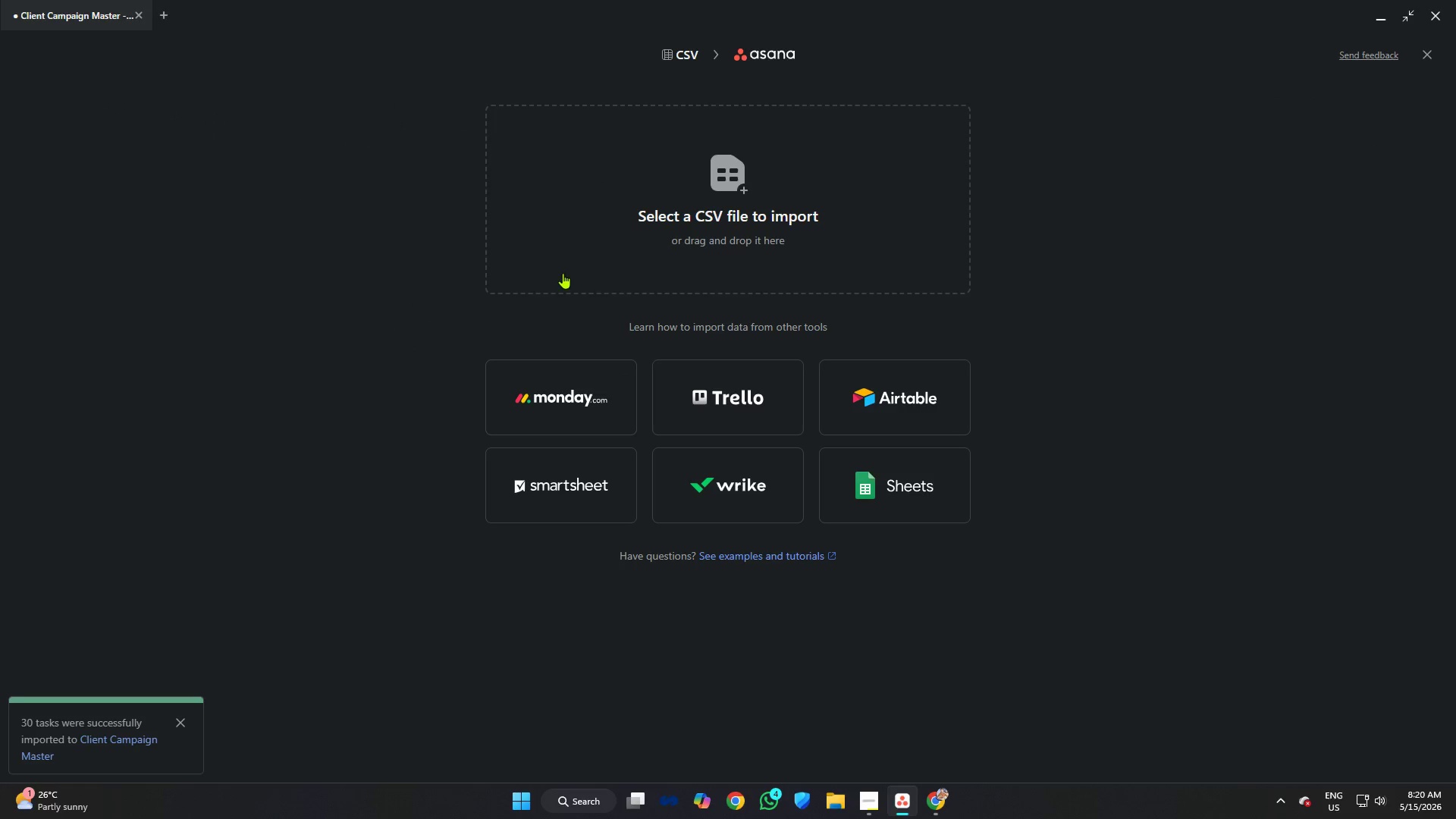 
left_click([597, 212])
 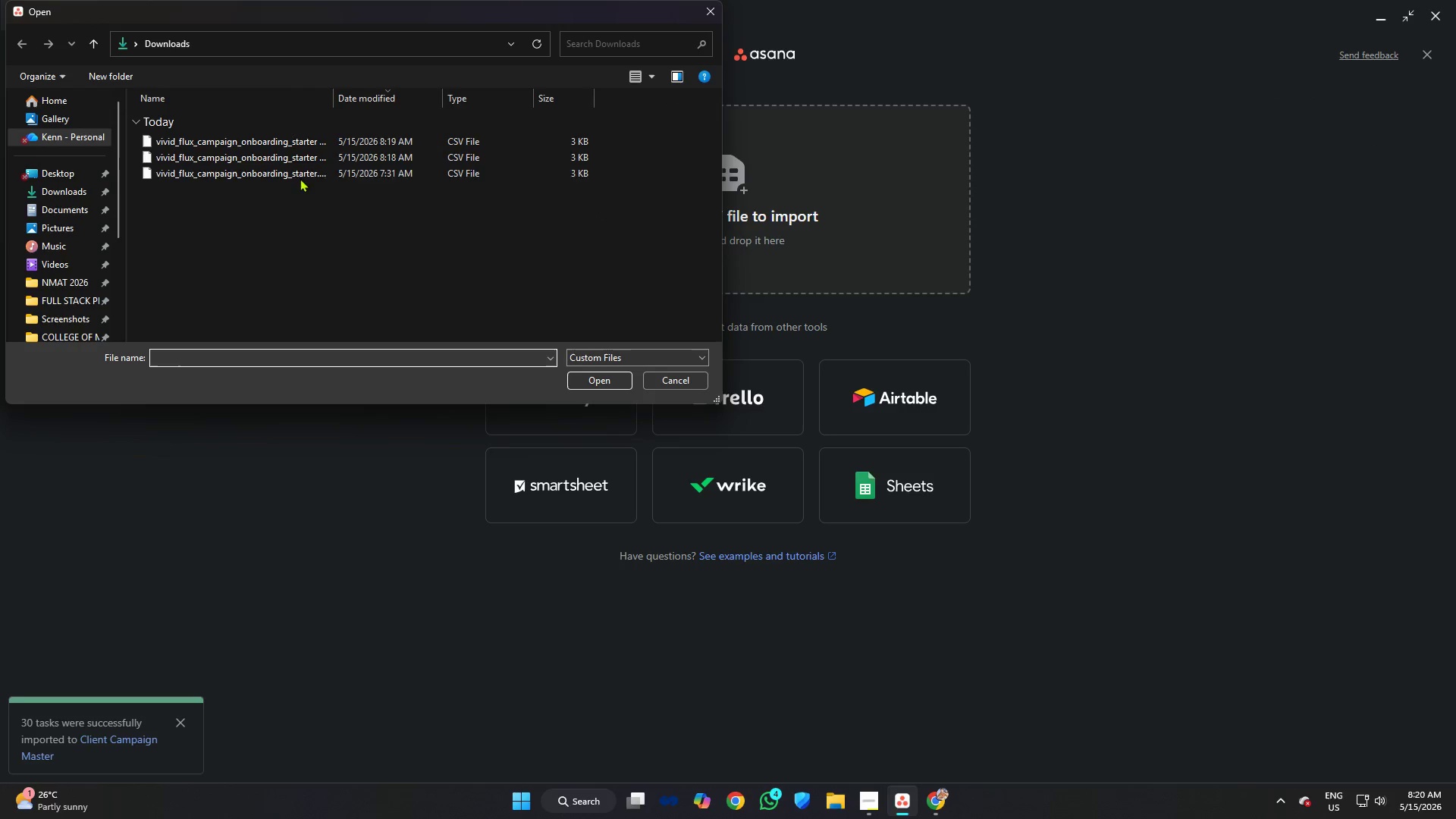 
left_click([289, 137])
 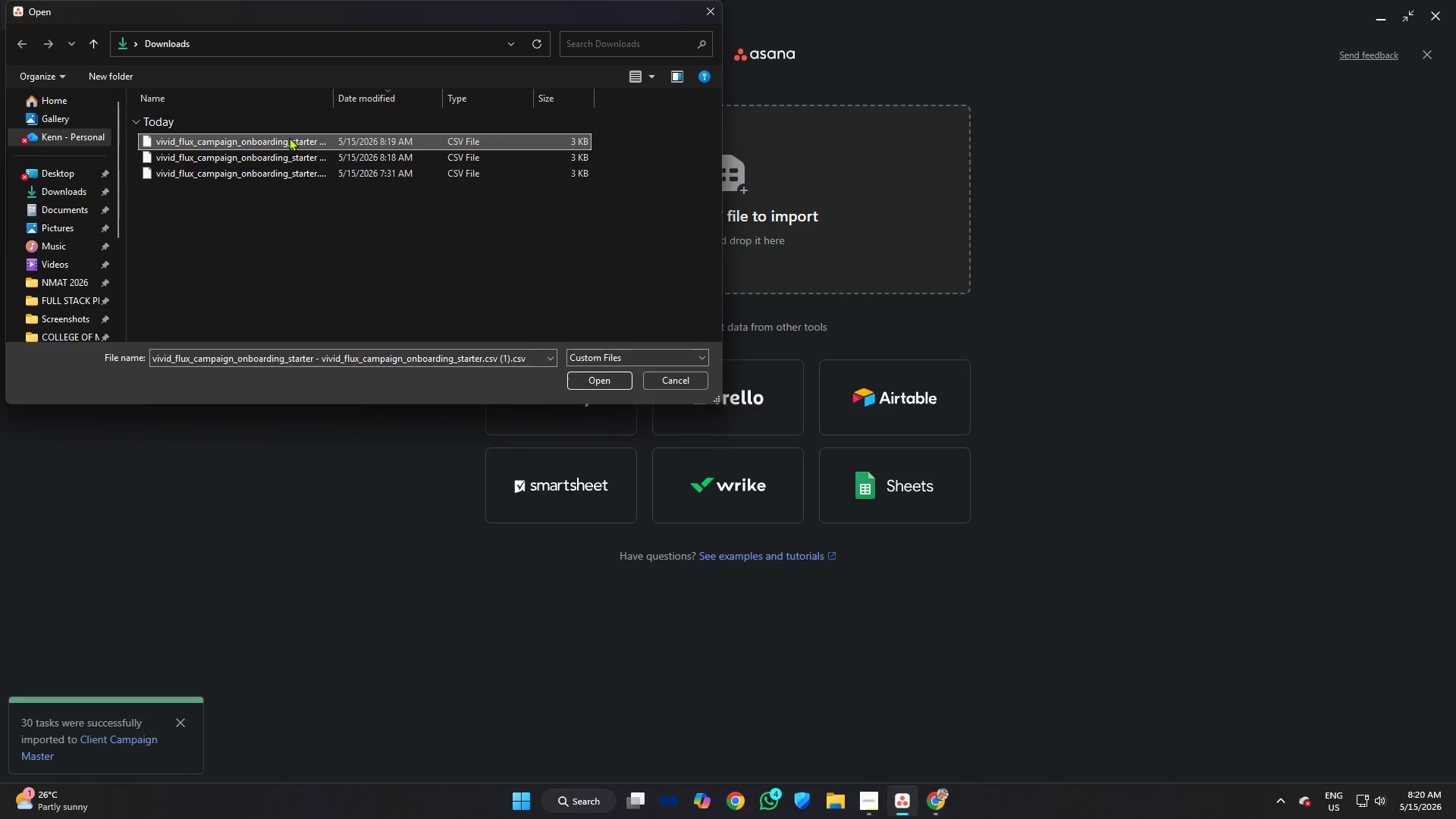 
key(Enter)
 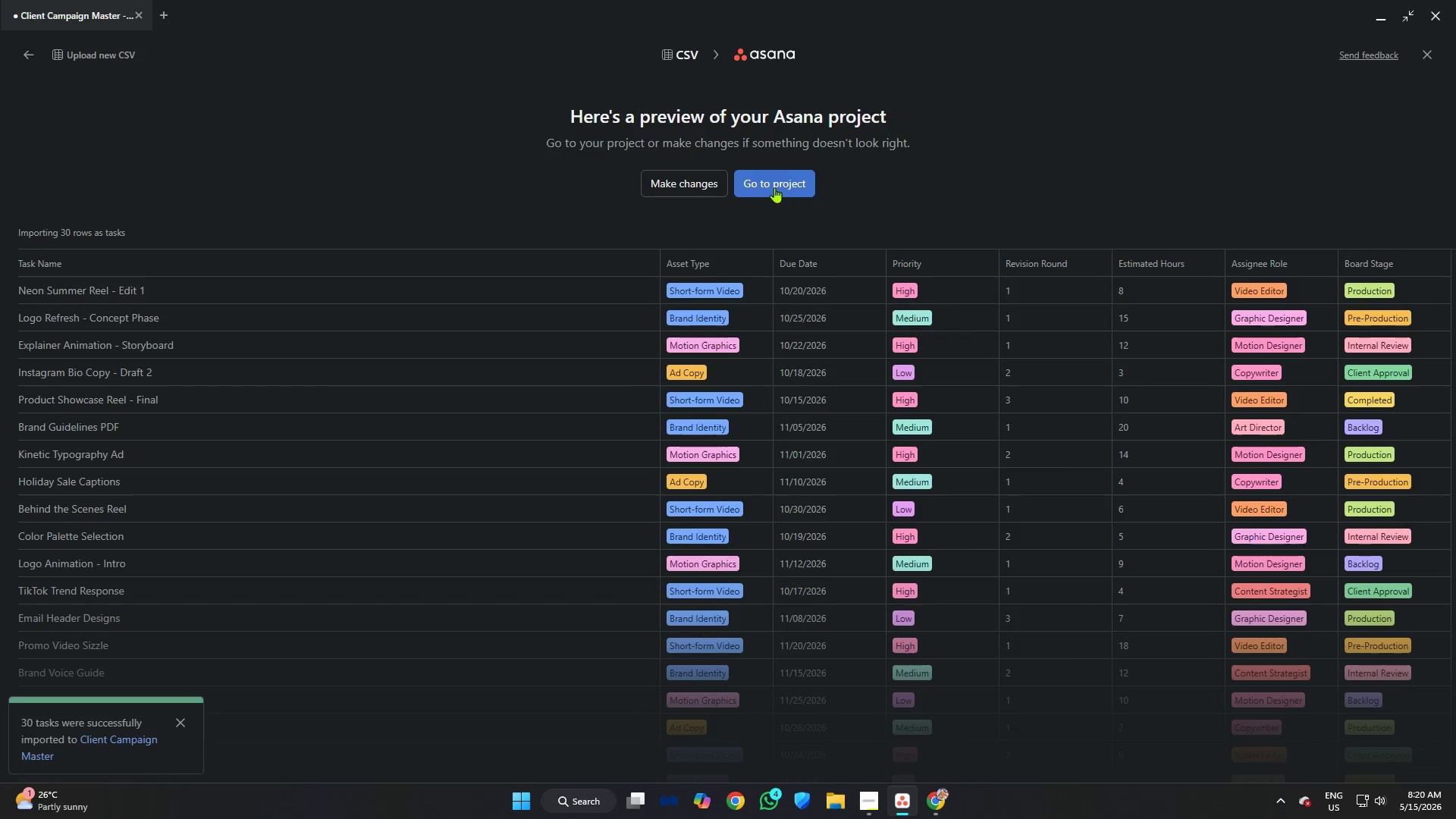 
wait(5.38)
 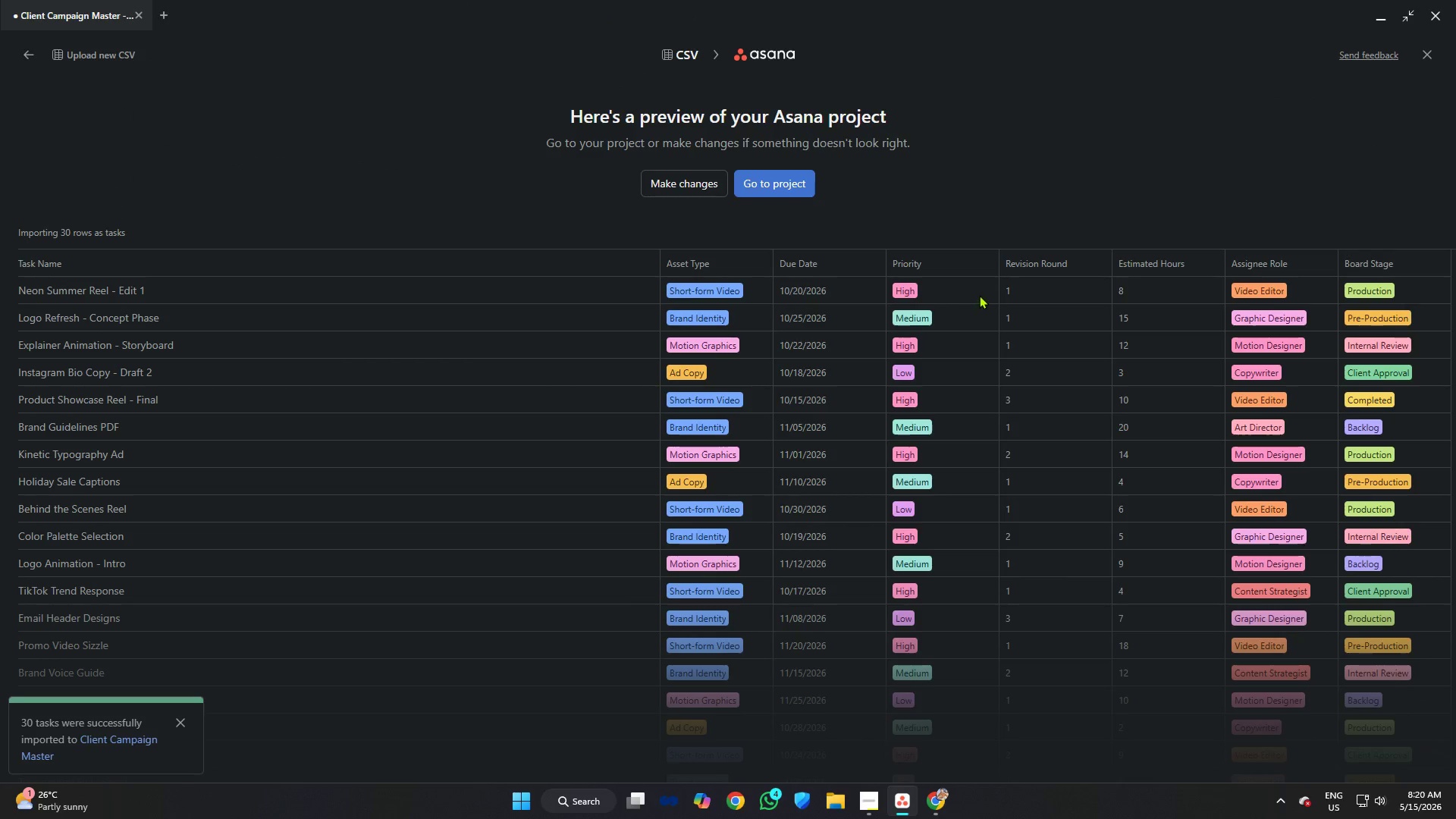 
left_click([704, 187])
 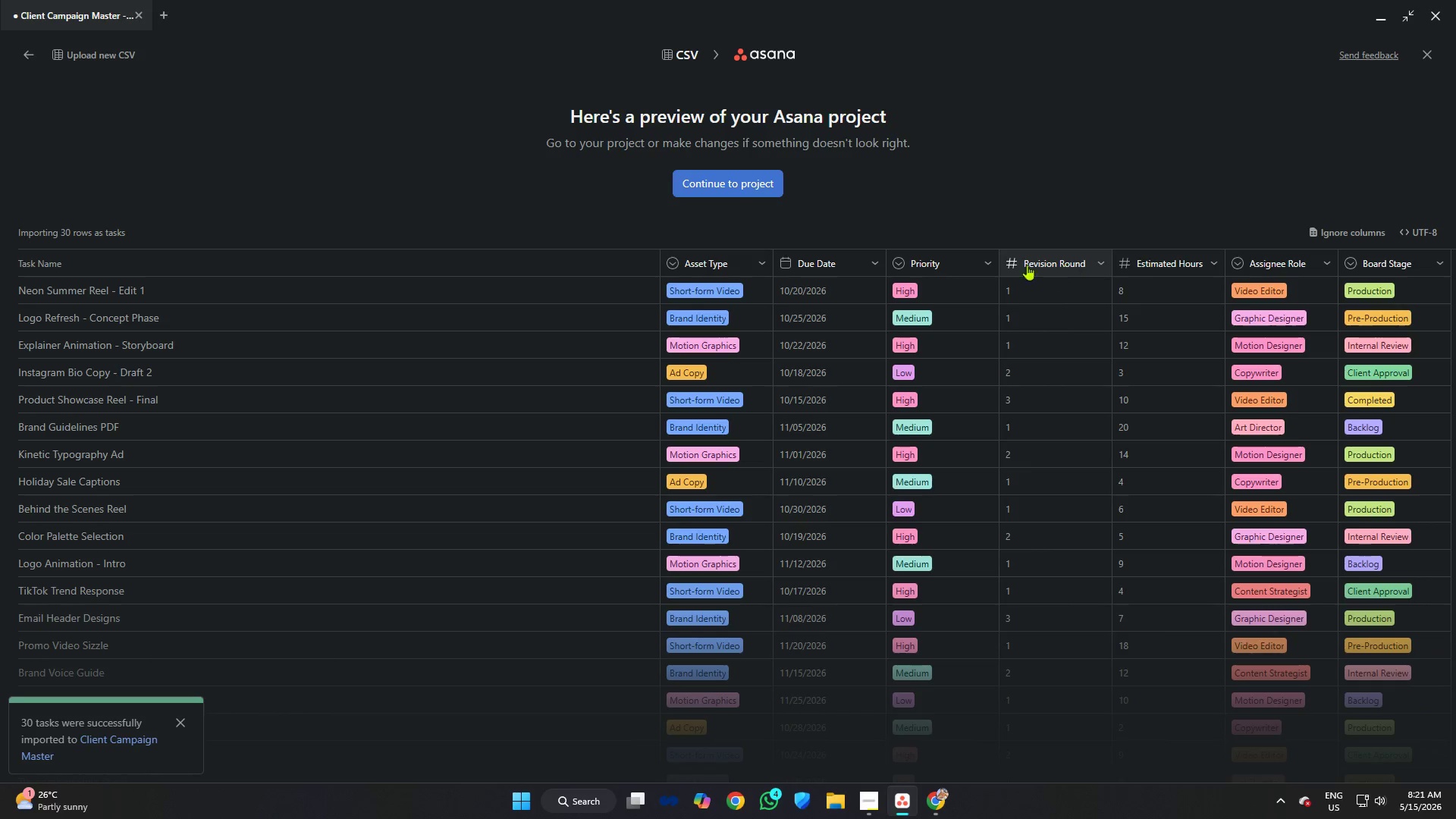 
wait(5.36)
 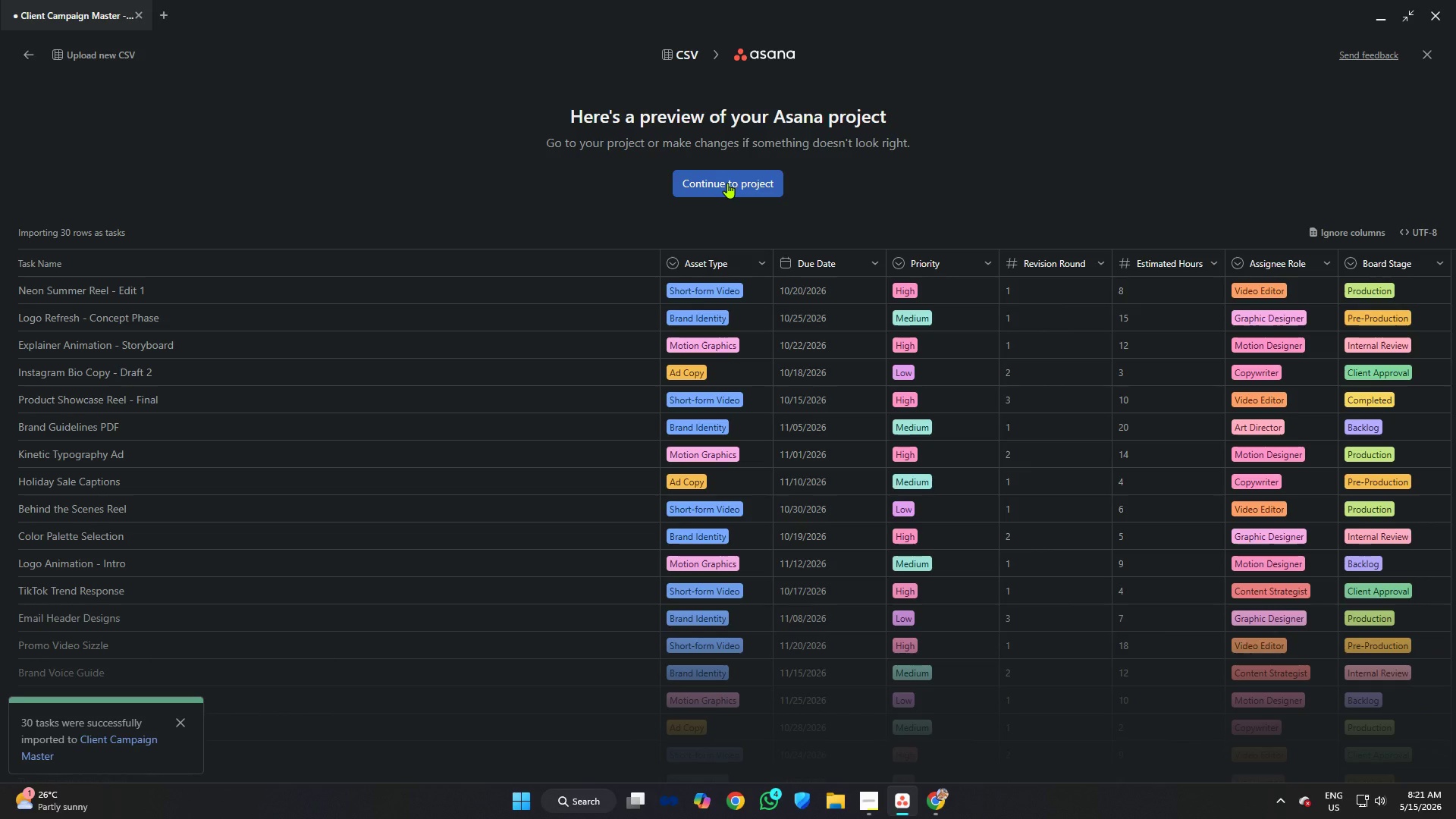 
left_click([711, 189])
 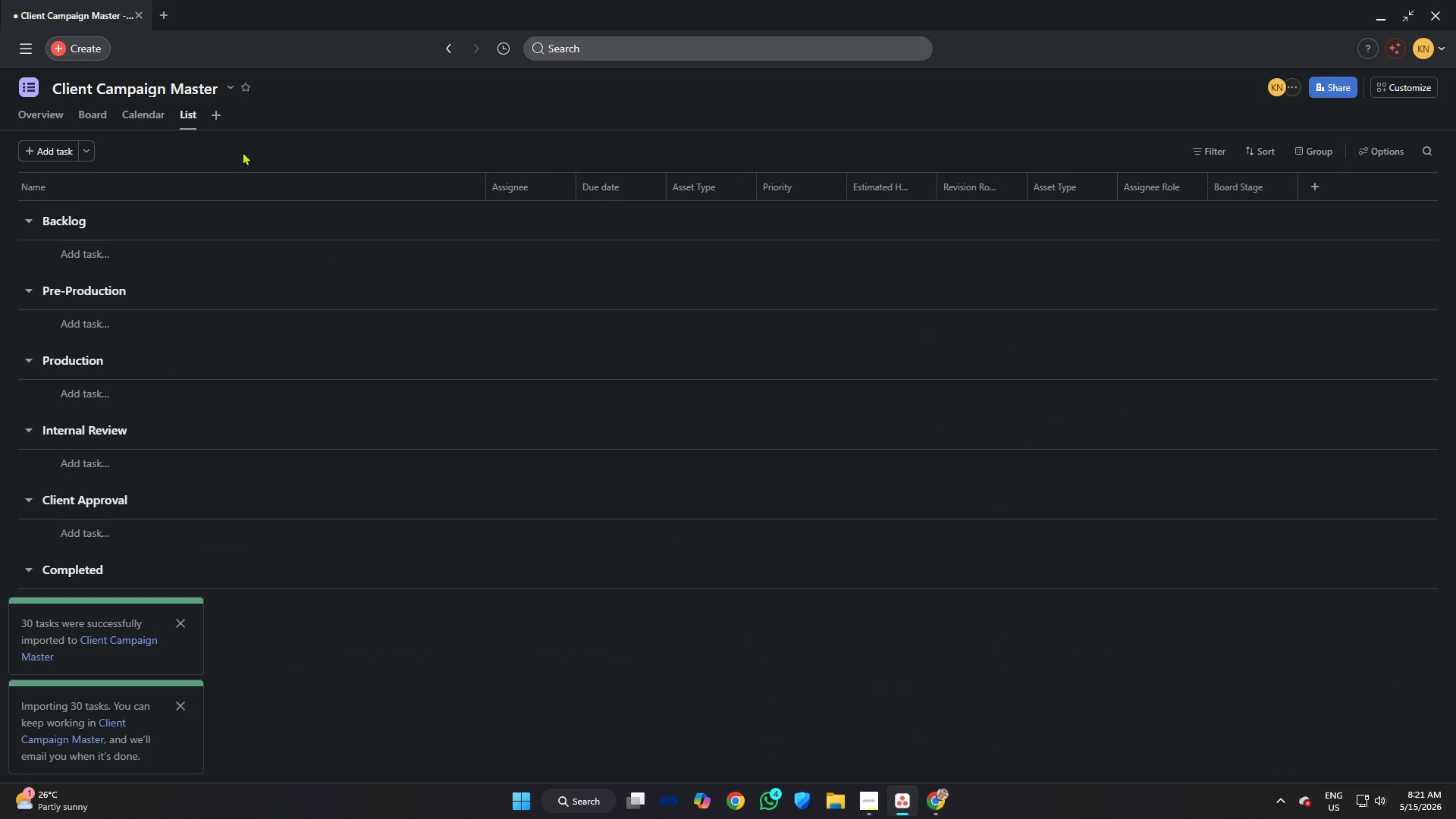 
left_click([105, 116])
 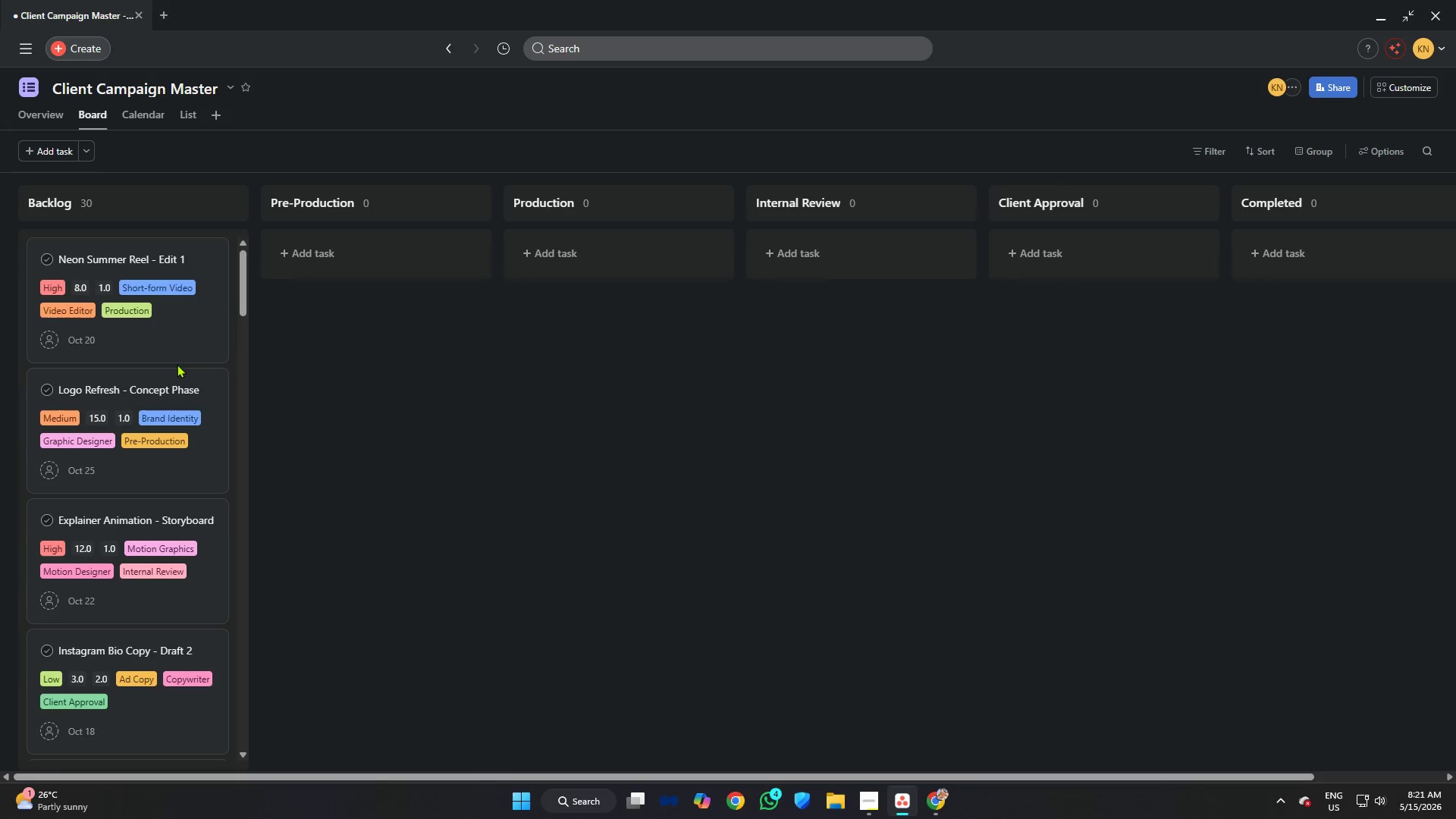 
wait(7.0)
 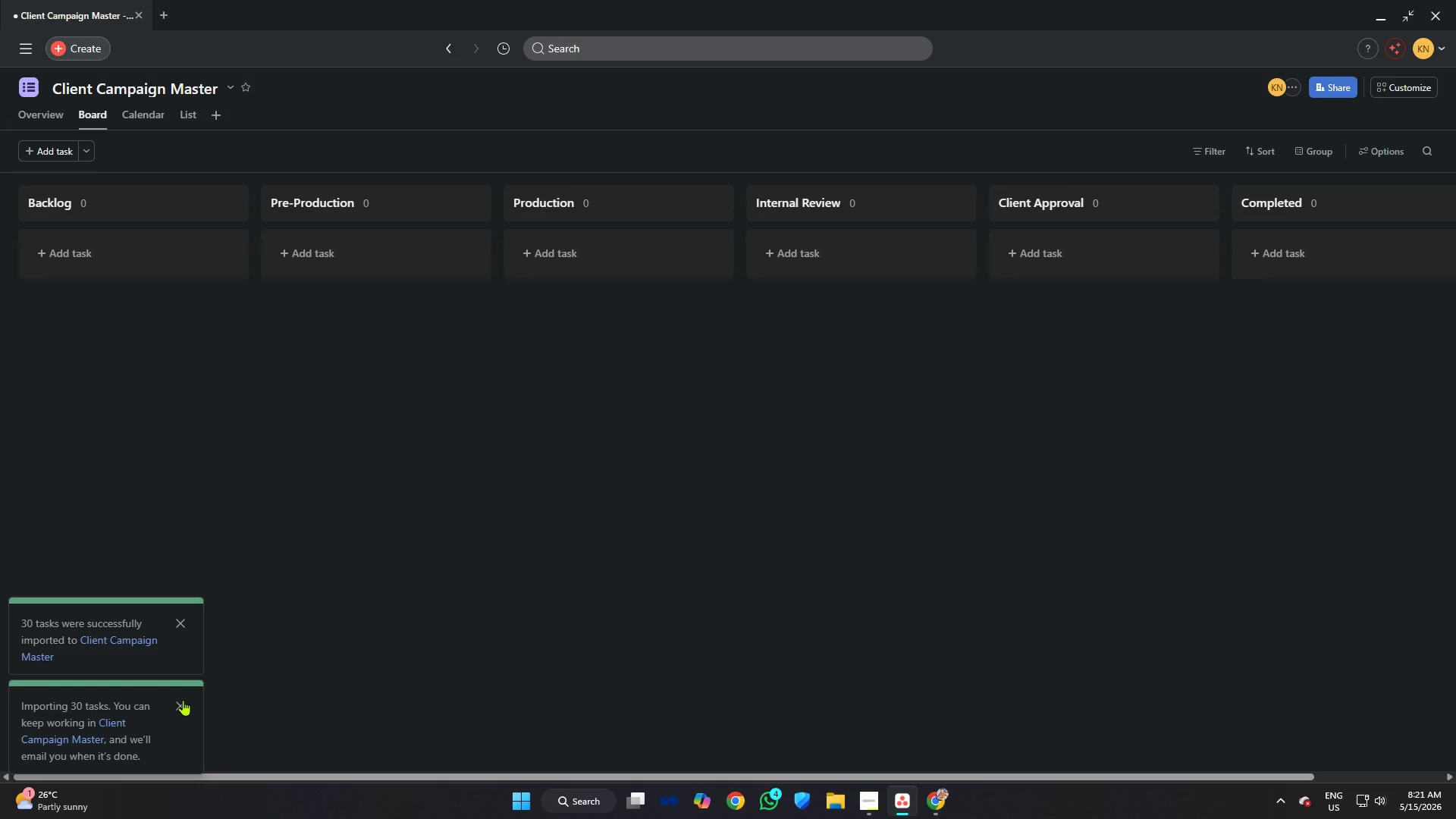 
left_click([165, 330])
 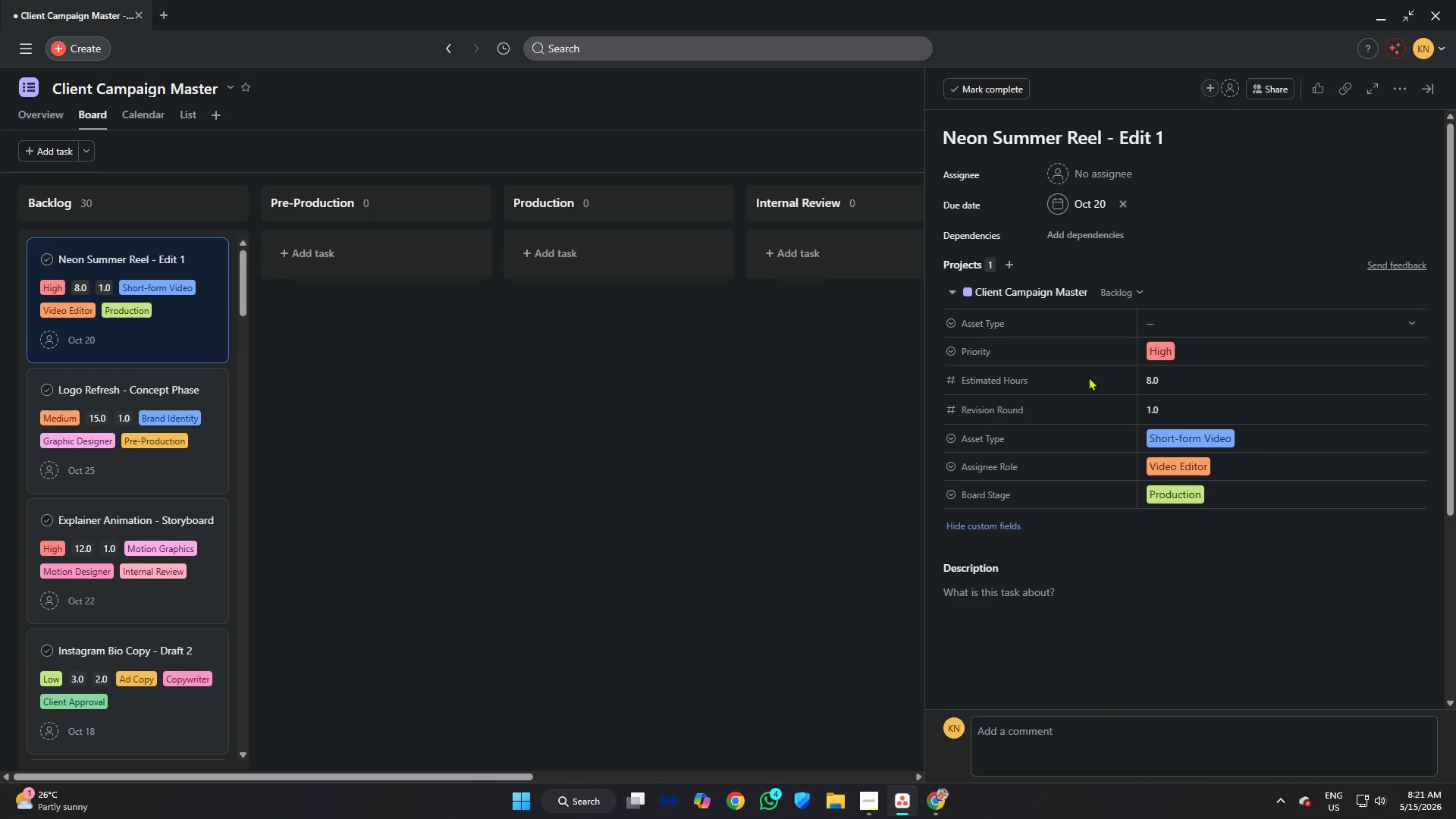 
left_click([933, 805])
 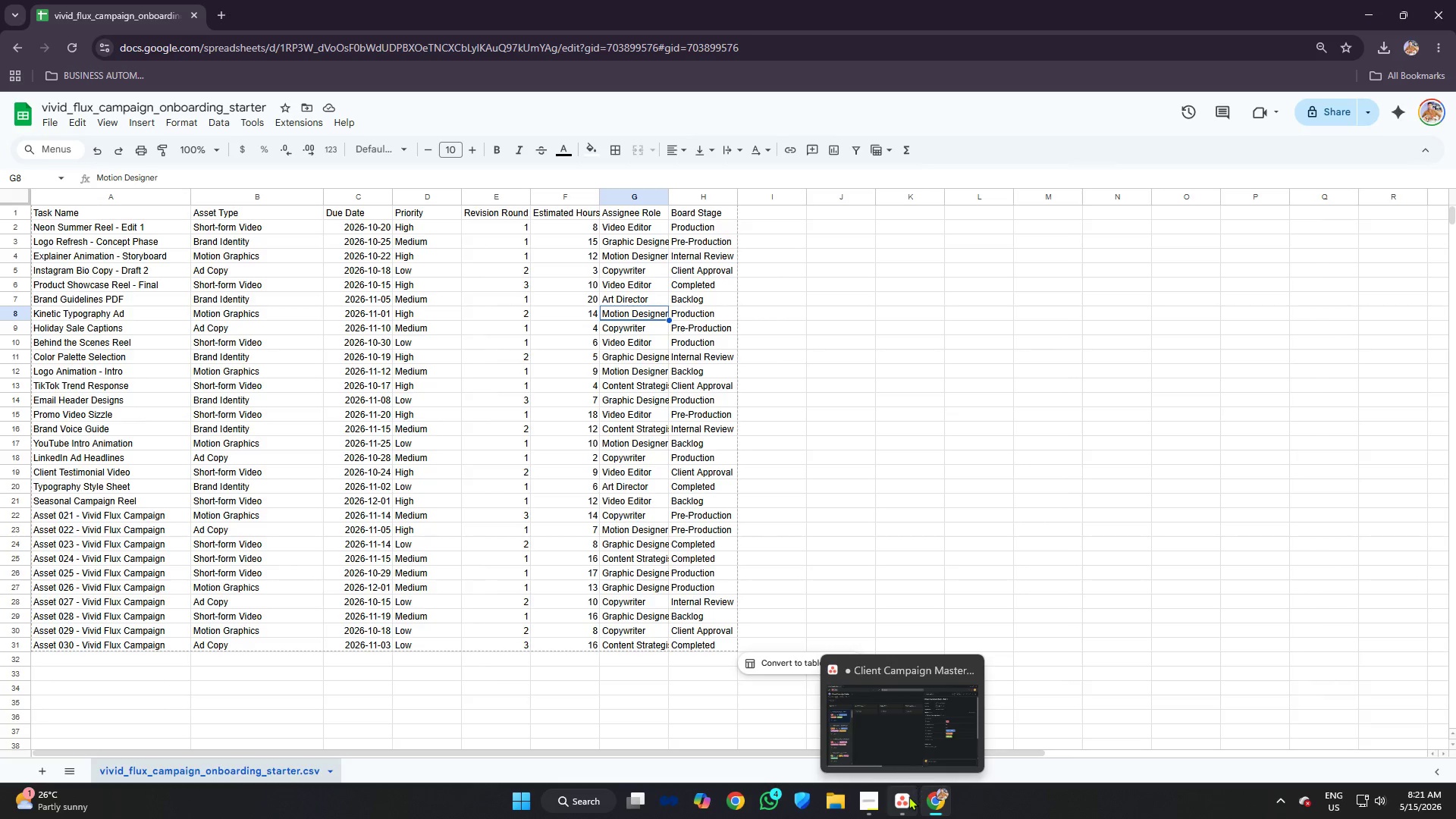 
left_click([908, 796])
 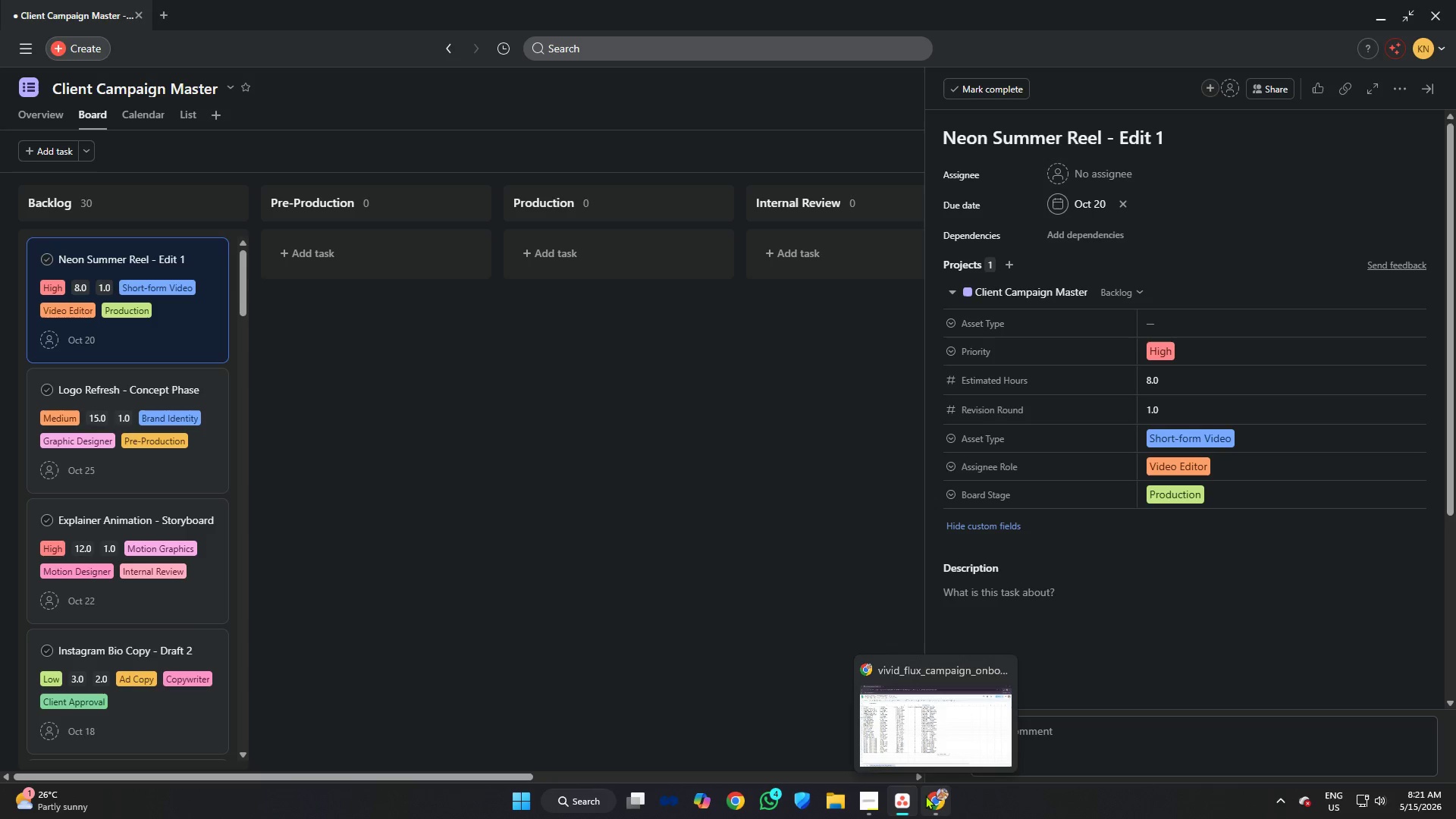 
left_click([444, 447])
 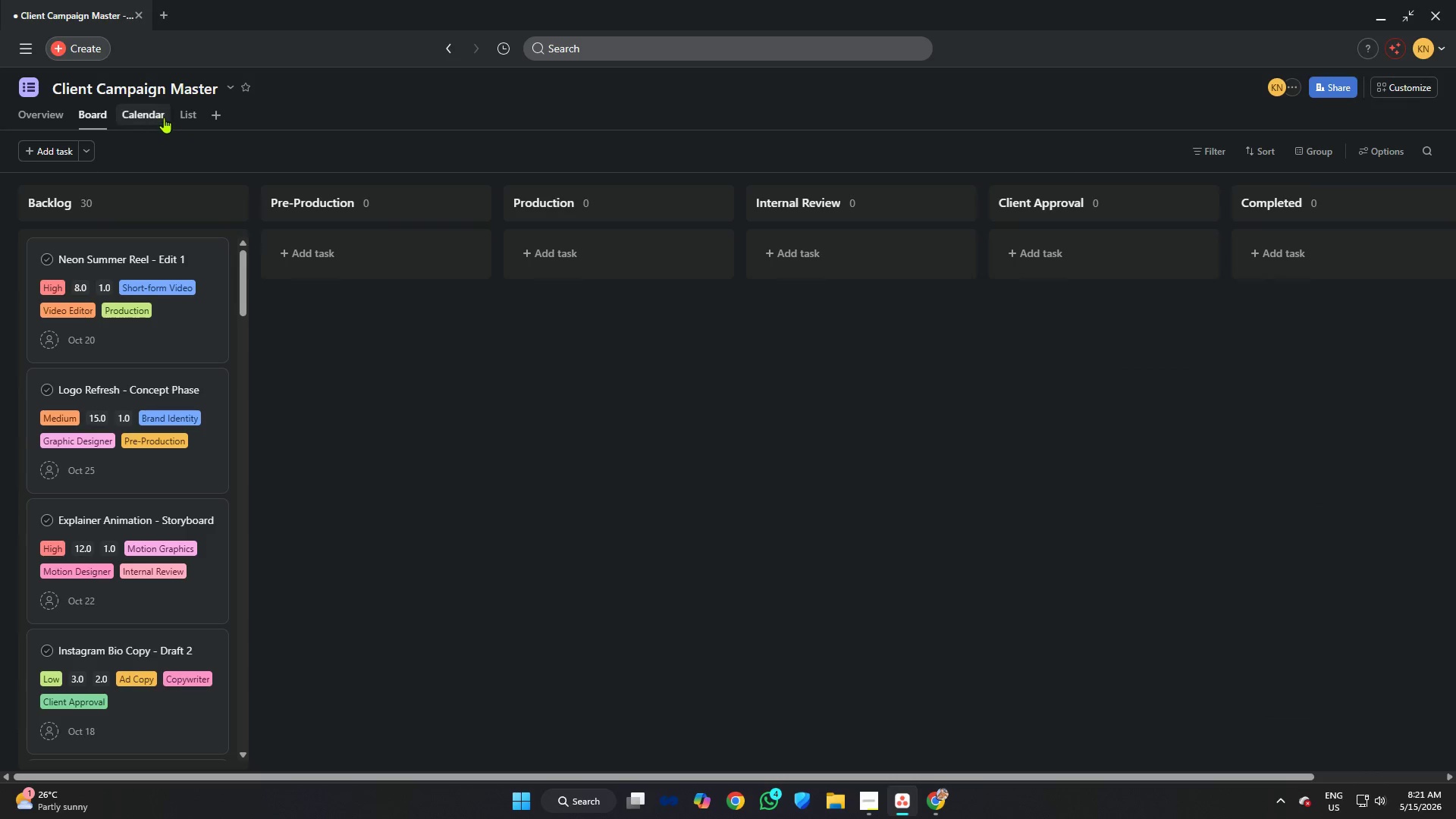 
left_click([180, 111])
 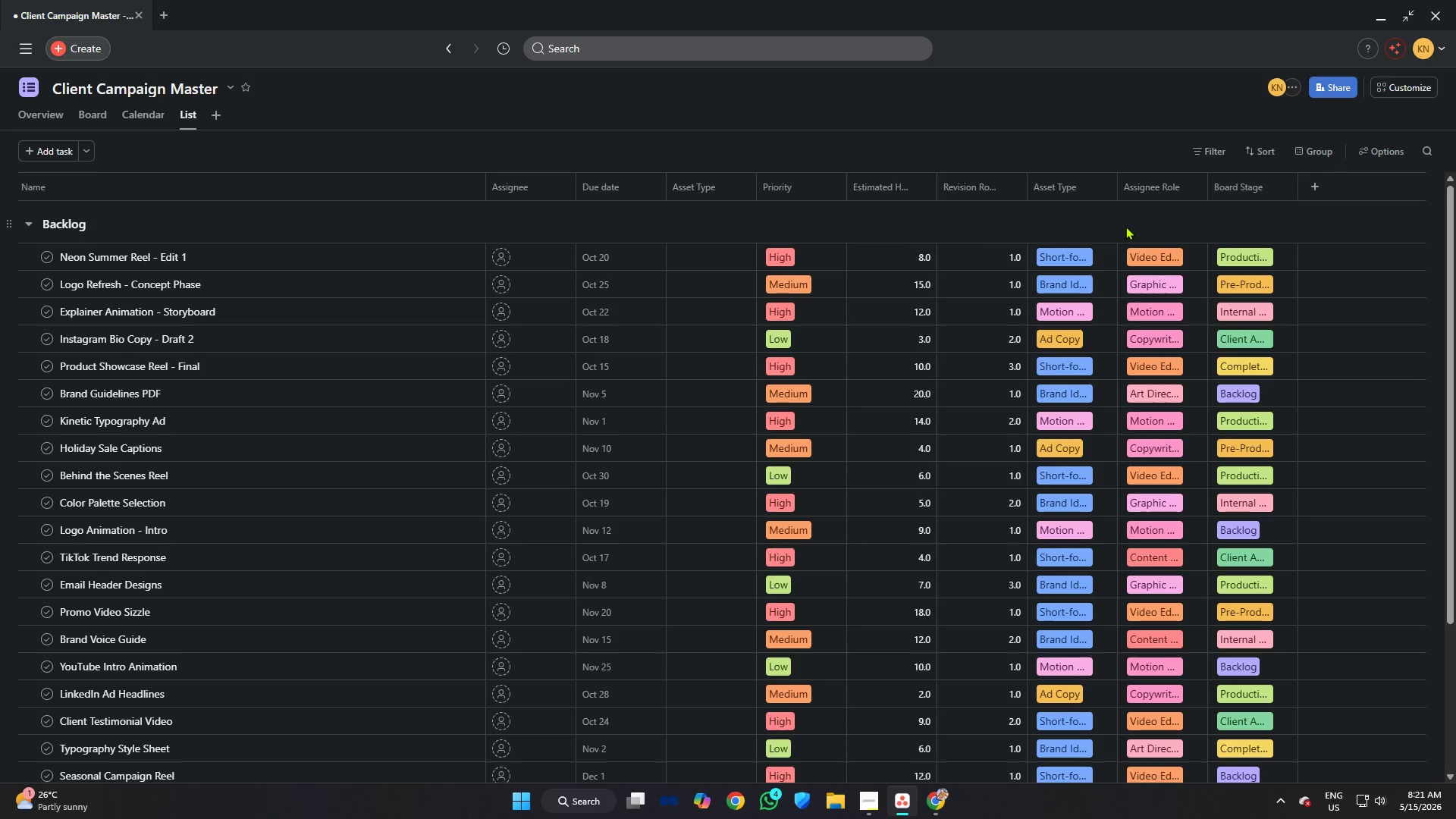 
wait(5.22)
 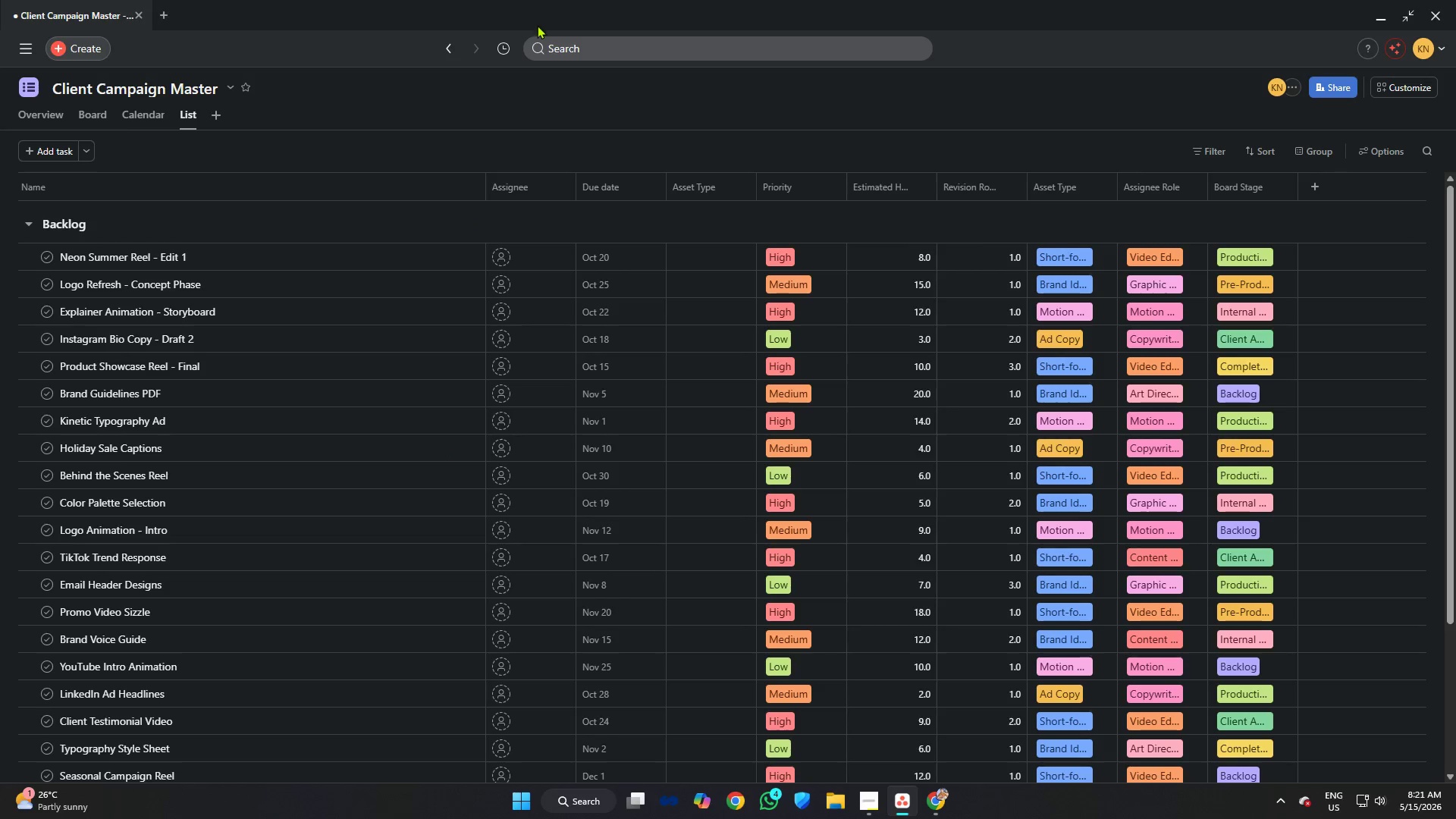 
left_click([1392, 146])
 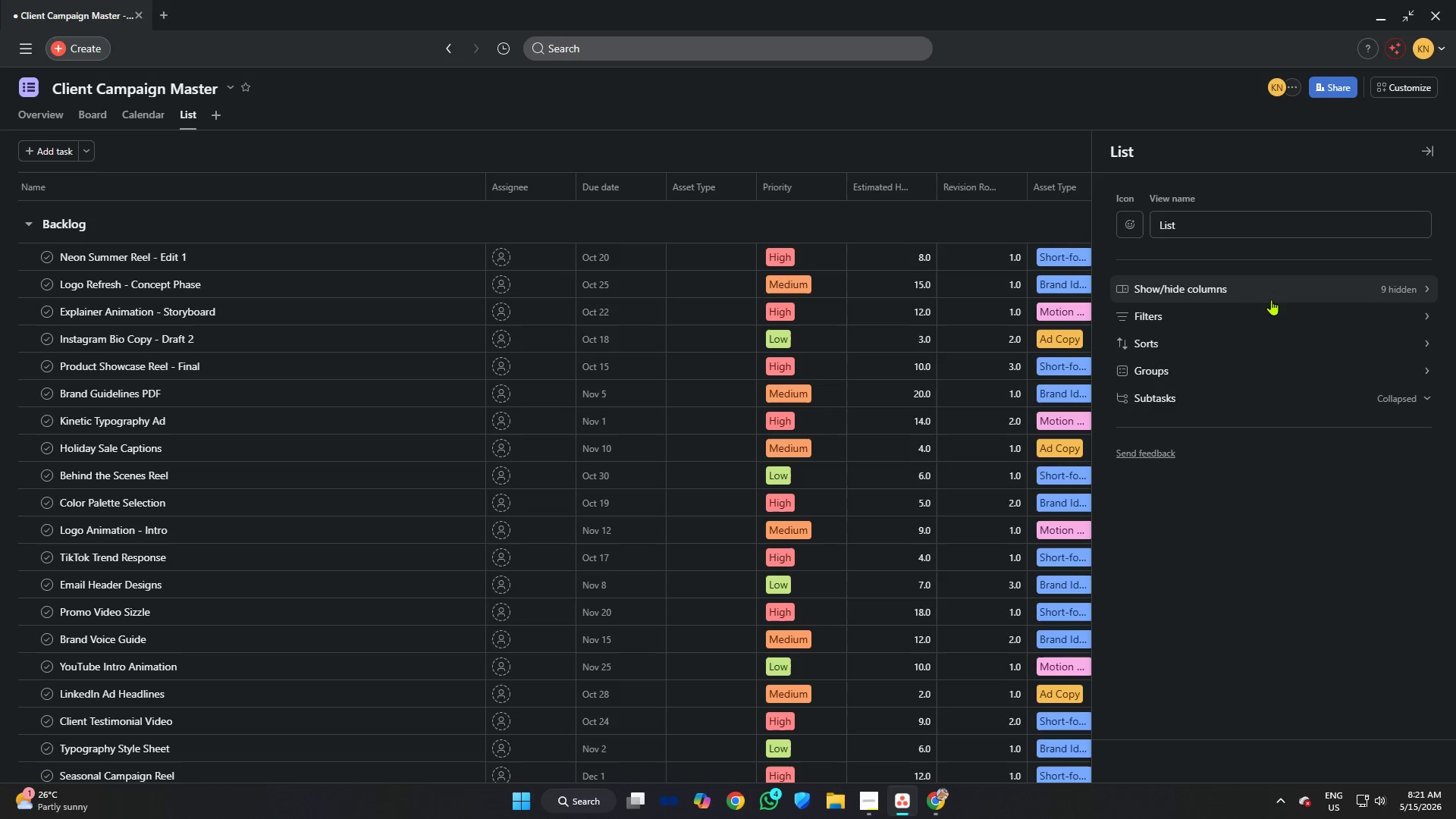 
left_click([1271, 296])
 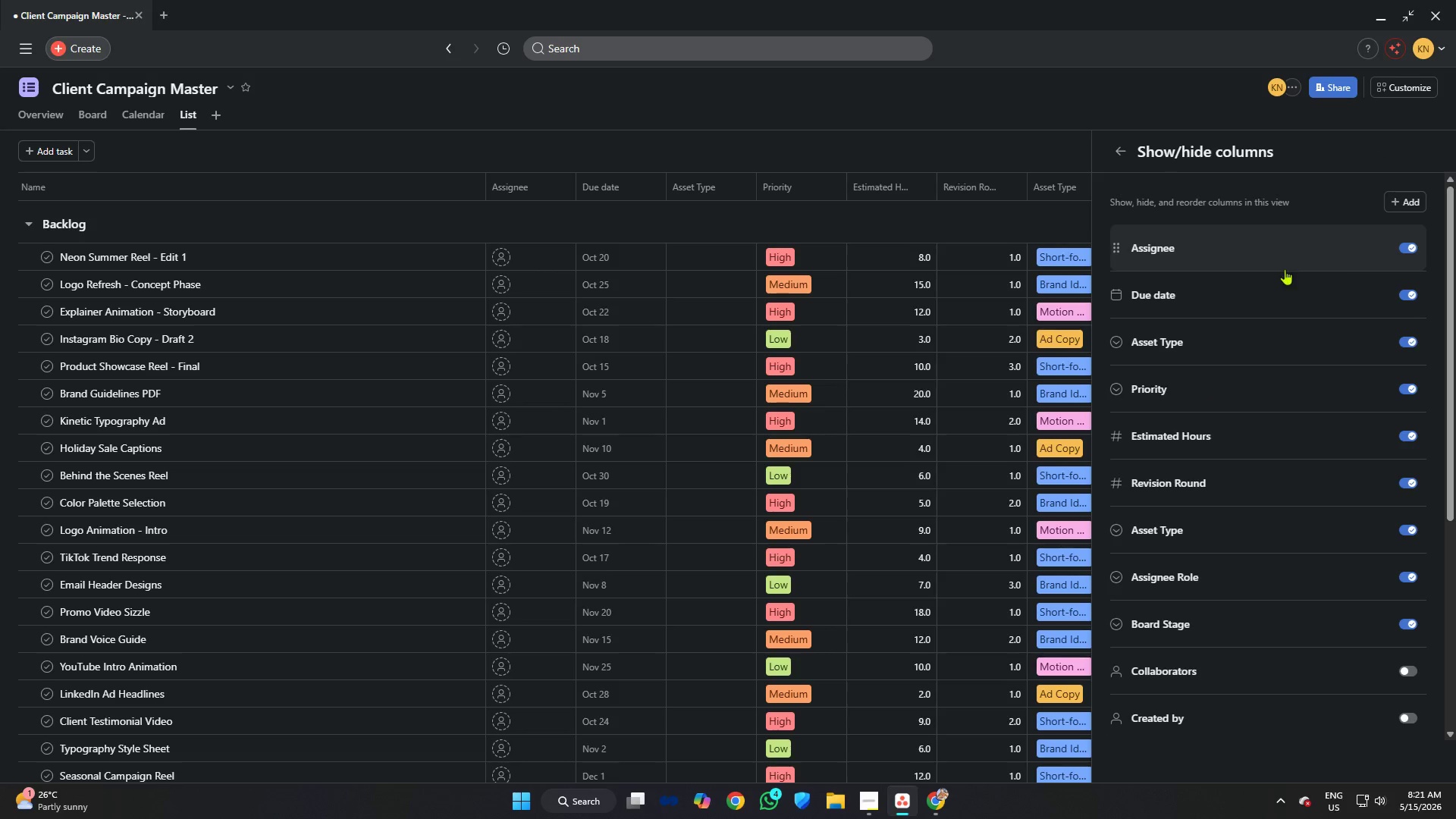 
left_click([1257, 254])
 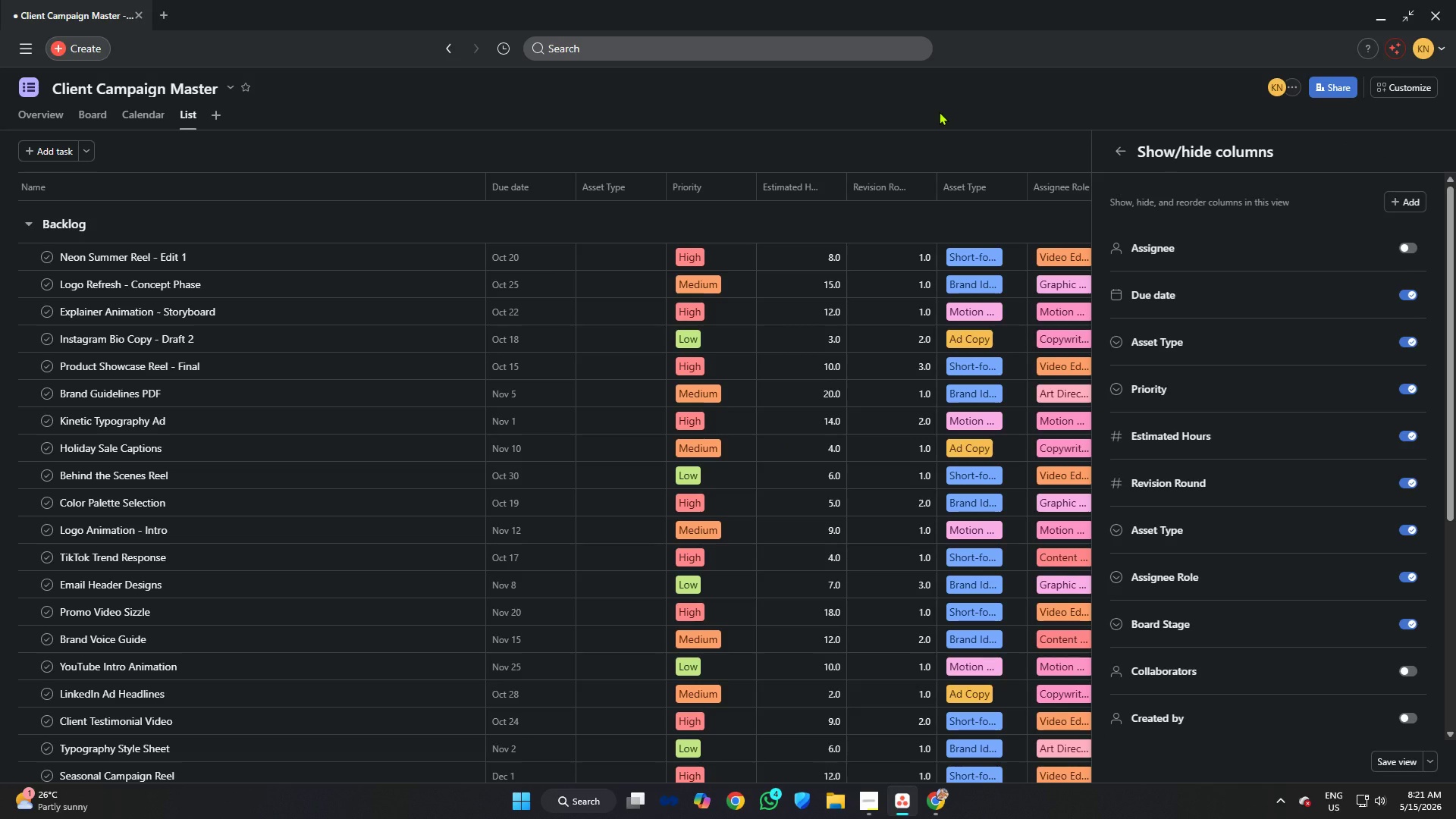 
left_click([938, 111])
 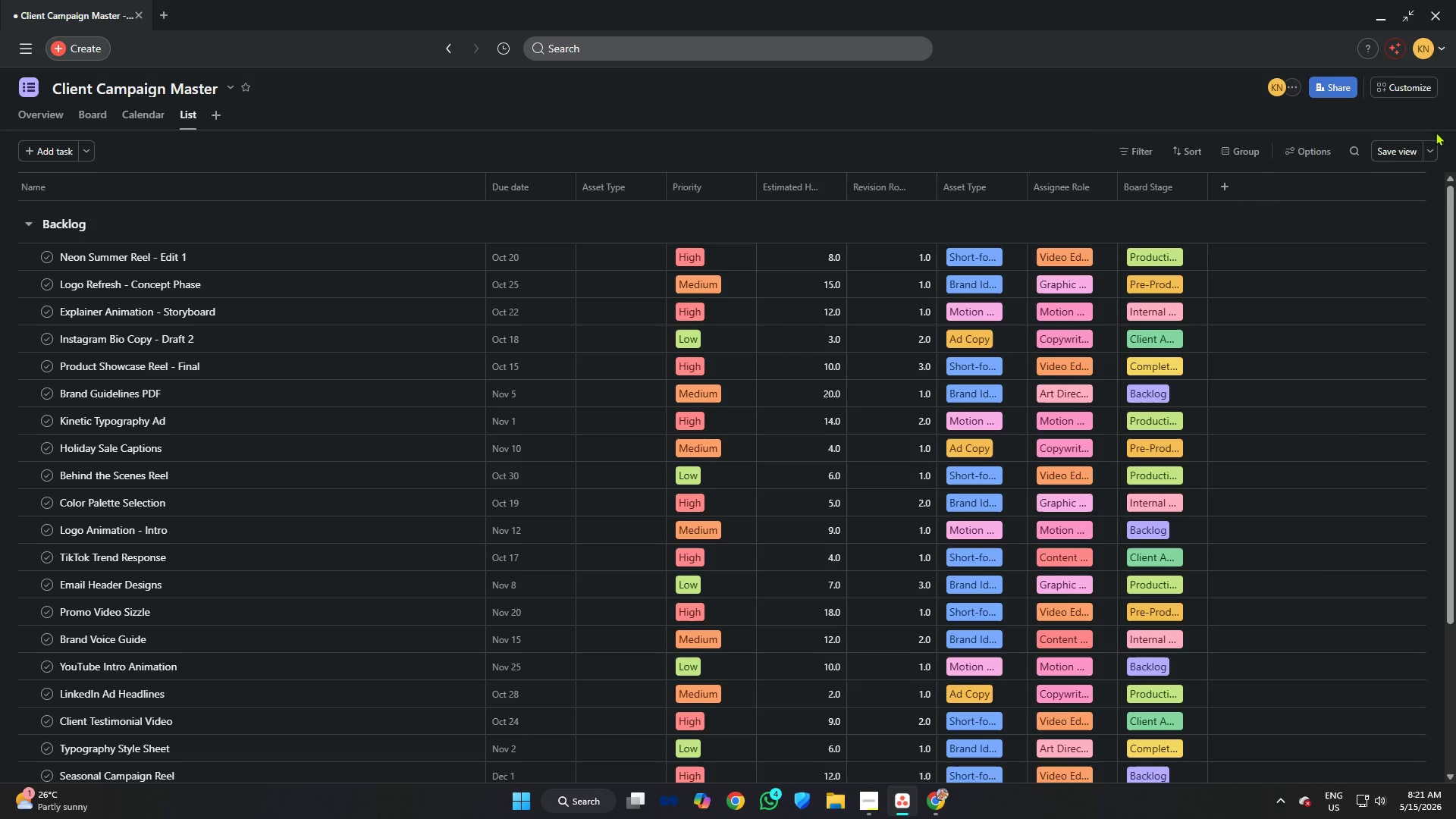 
left_click([1387, 152])
 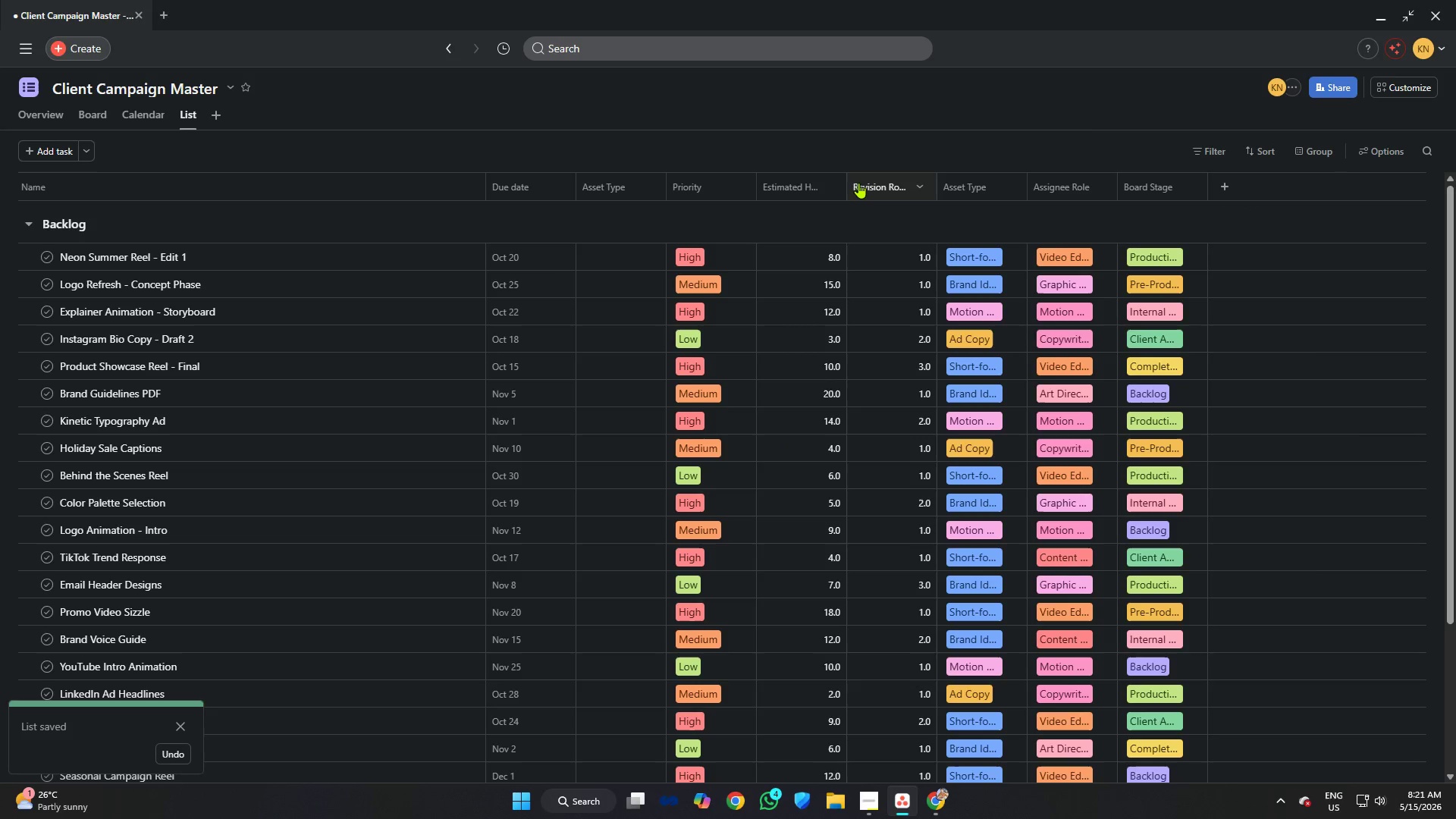 
left_click_drag(start_coordinate=[849, 182], to_coordinate=[875, 182])